 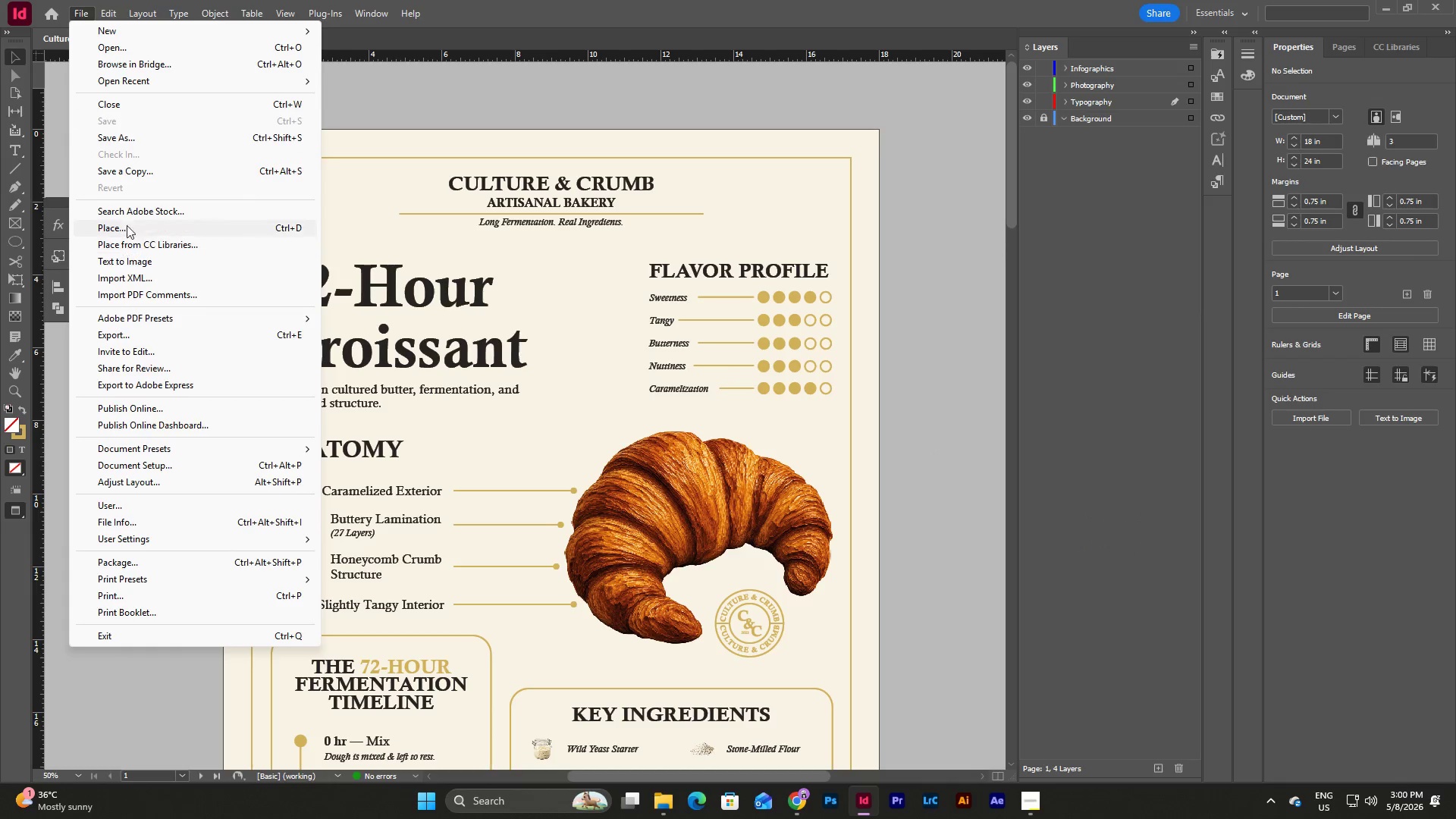 
left_click([1346, 47])
 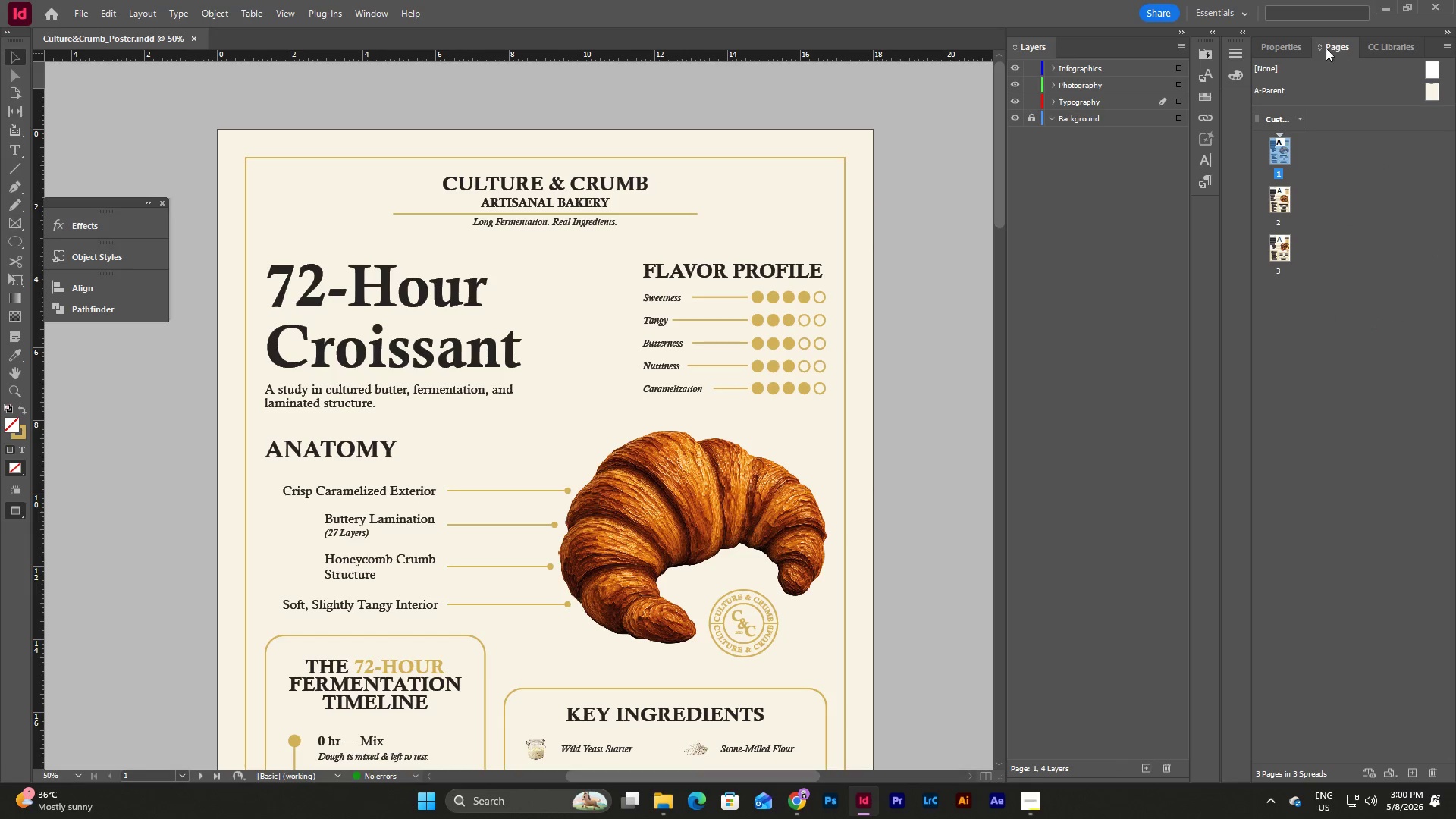 
left_click([1294, 46])
 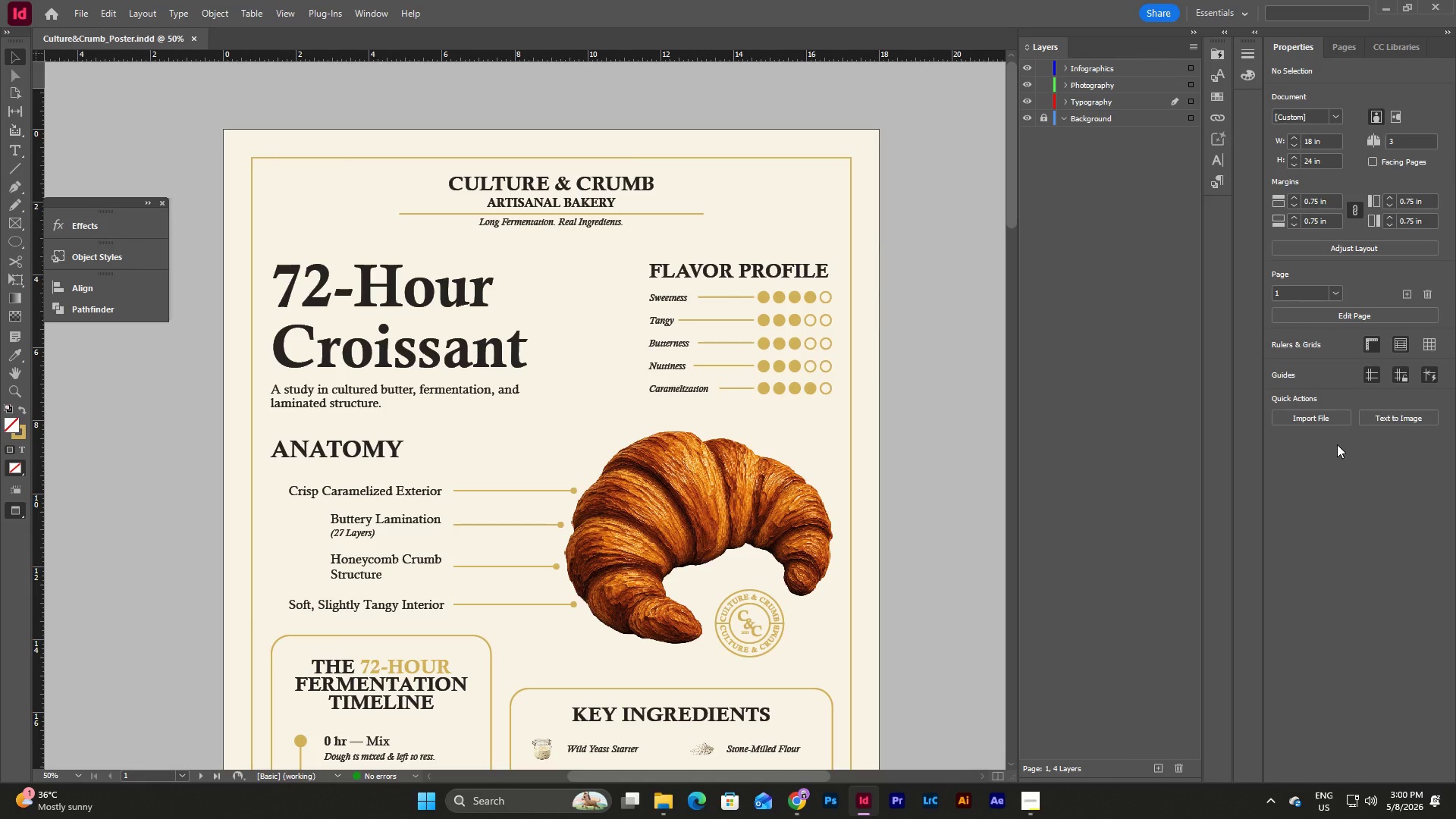 
left_click([1337, 444])
 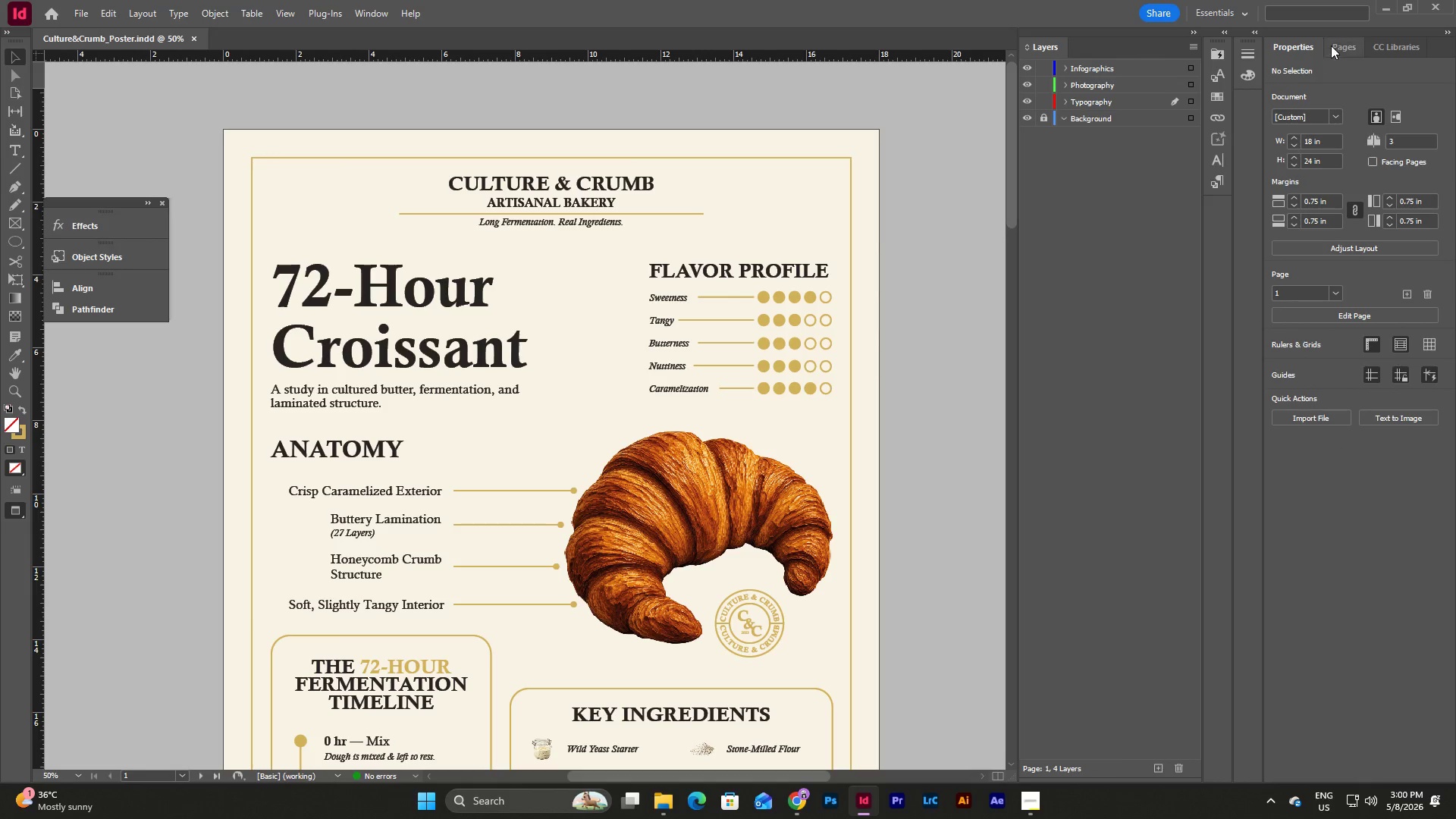 
left_click([1335, 44])
 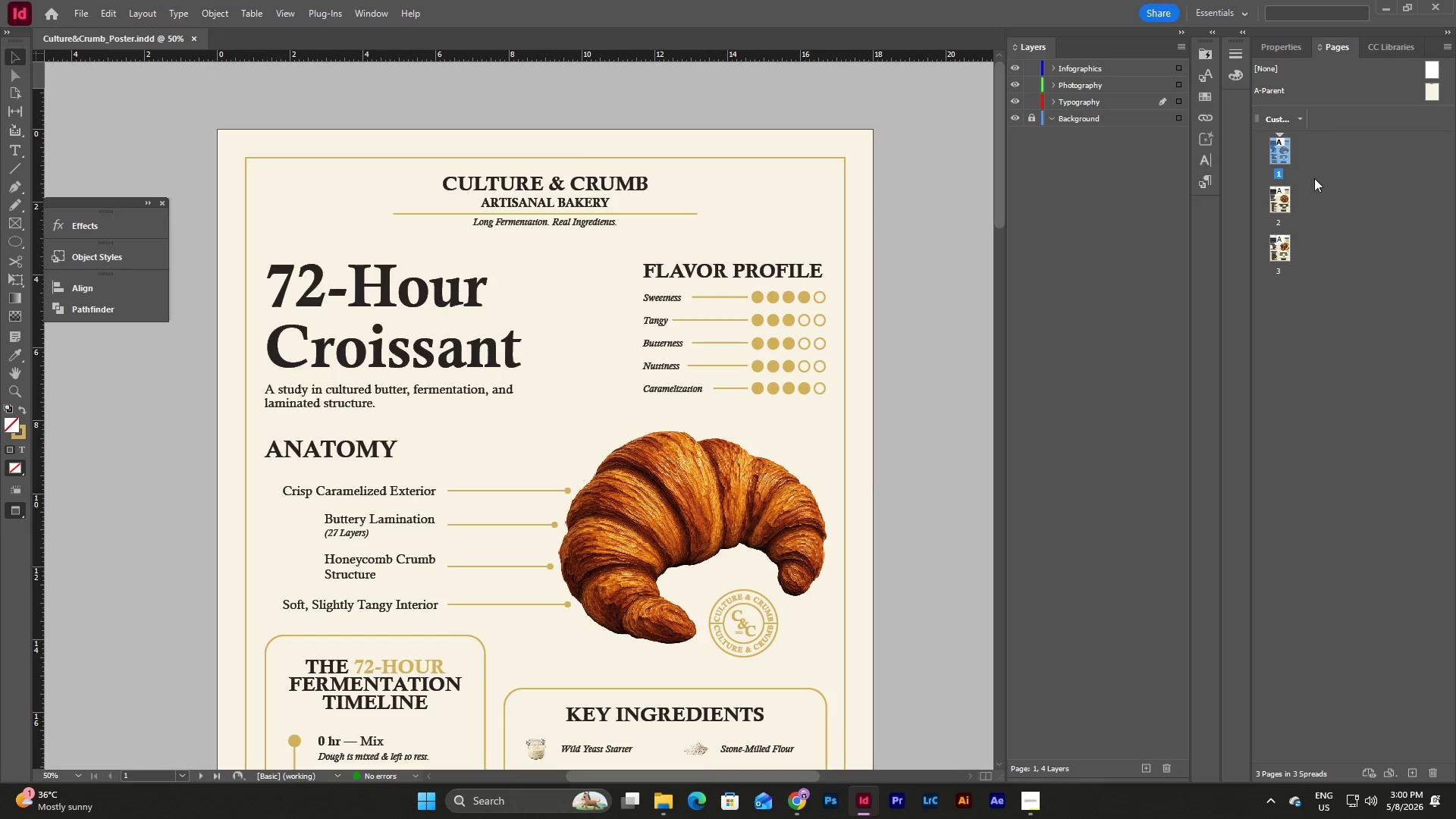 
left_click([1314, 178])
 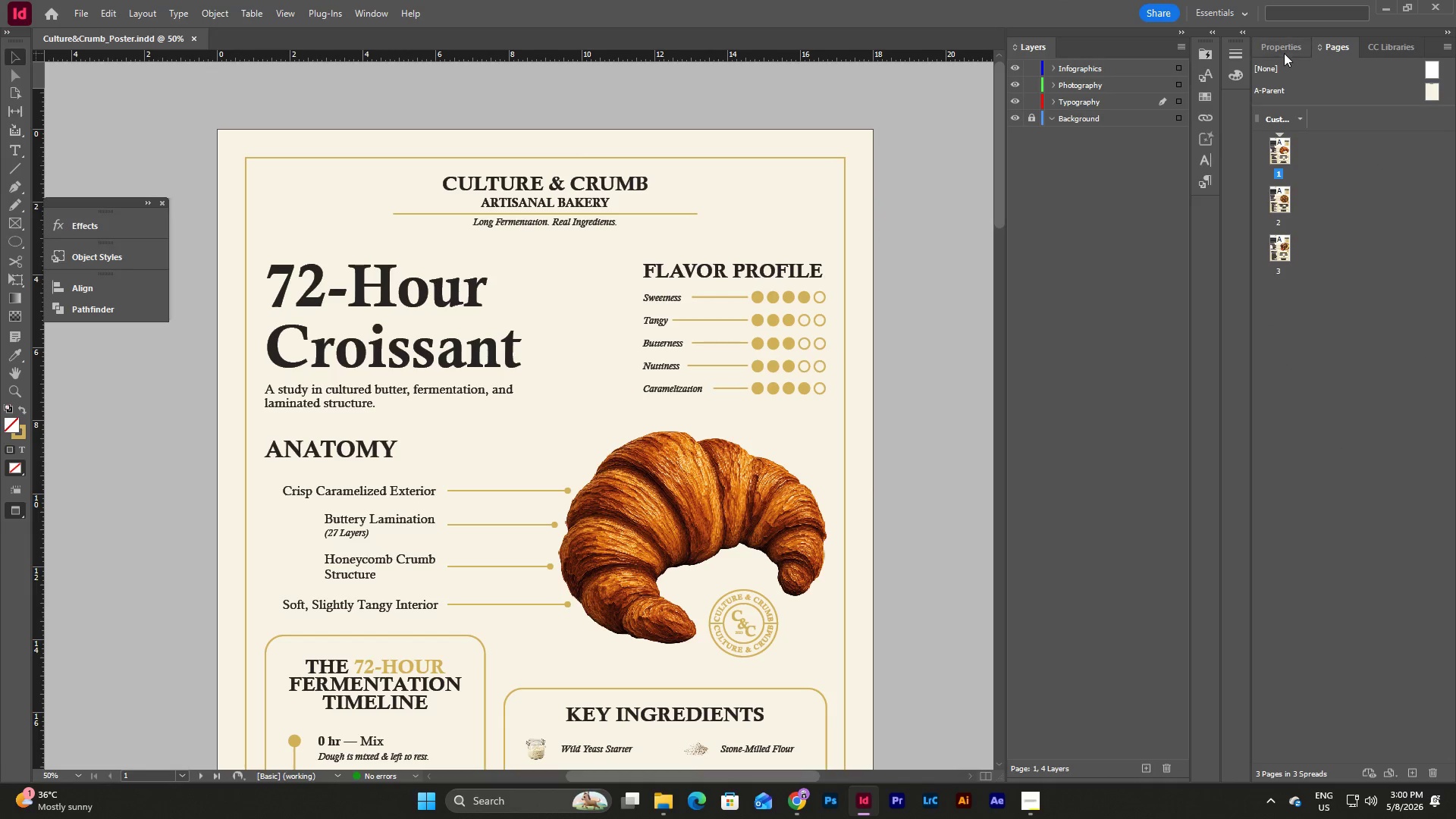 
left_click([1283, 49])
 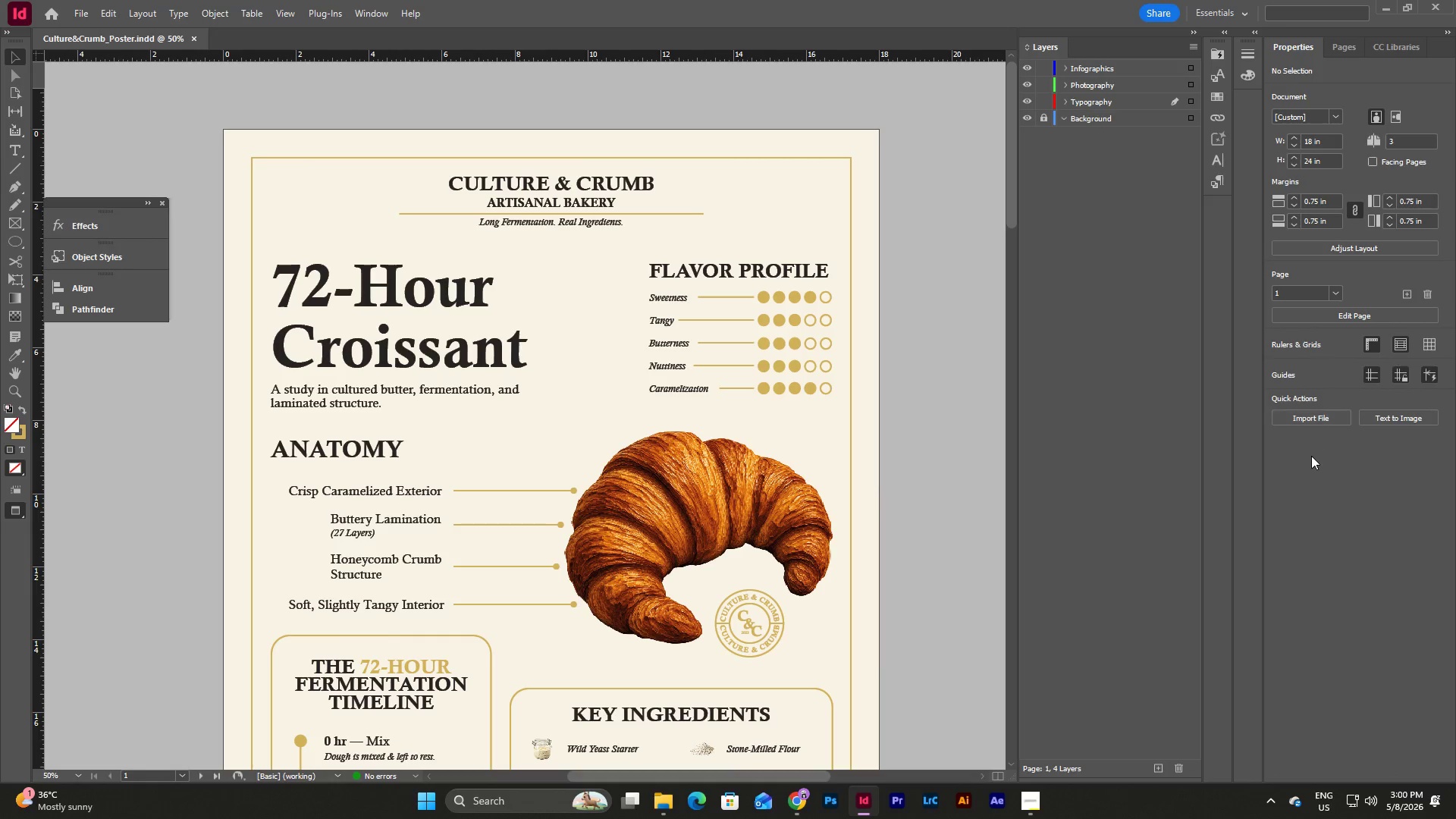 
left_click([1311, 456])
 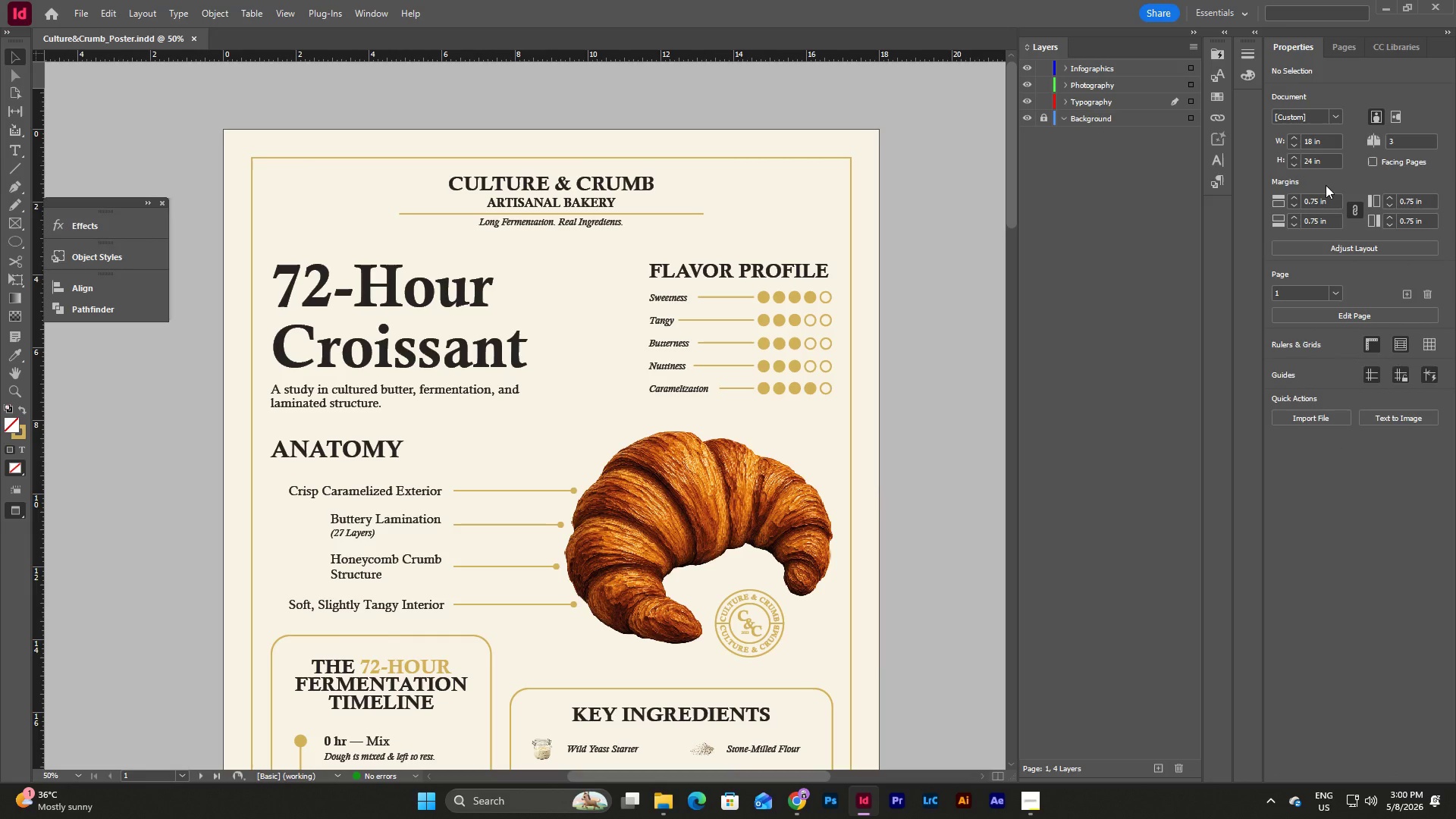 
left_click([1339, 254])
 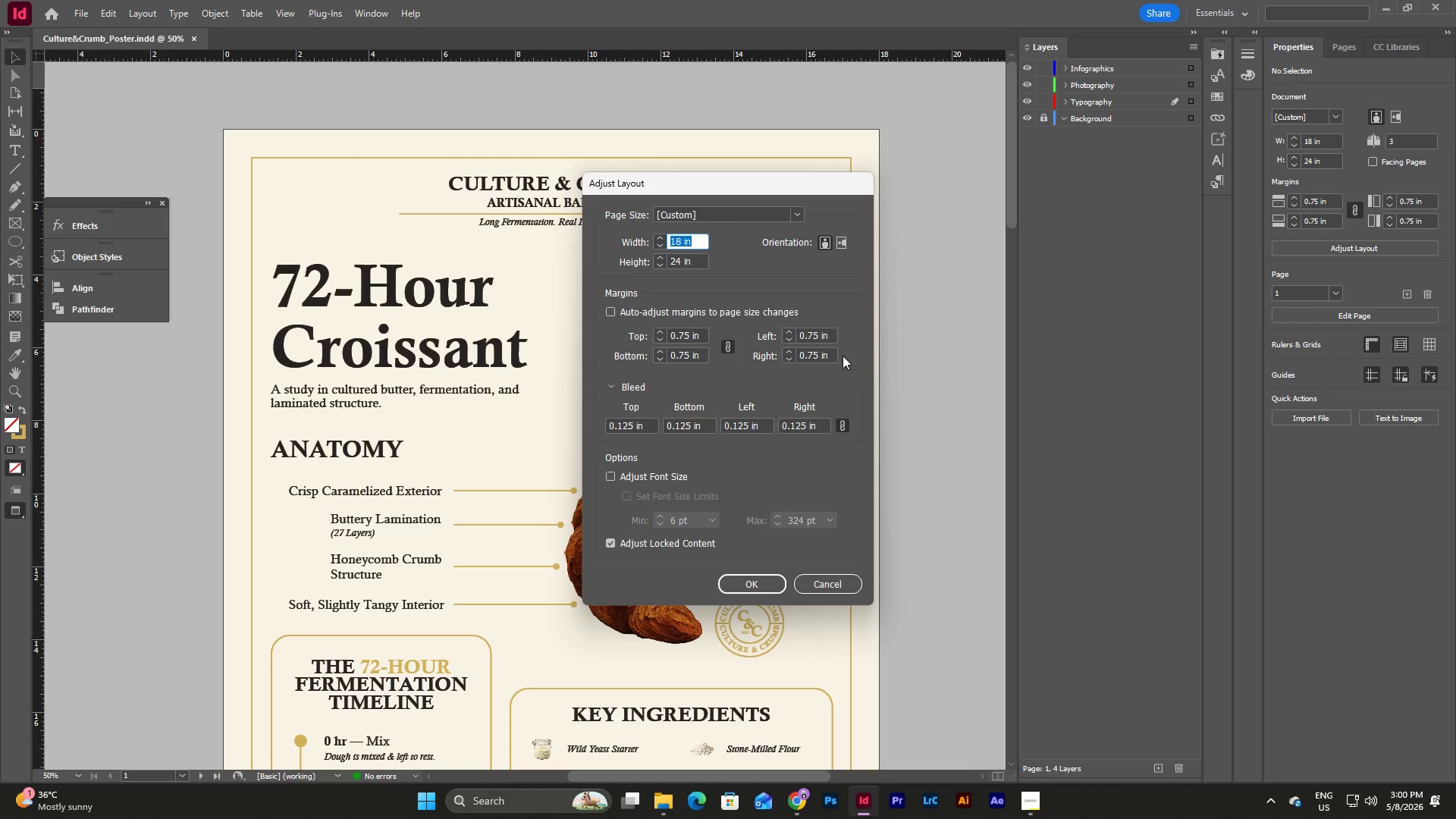 
left_click([1040, 799])